 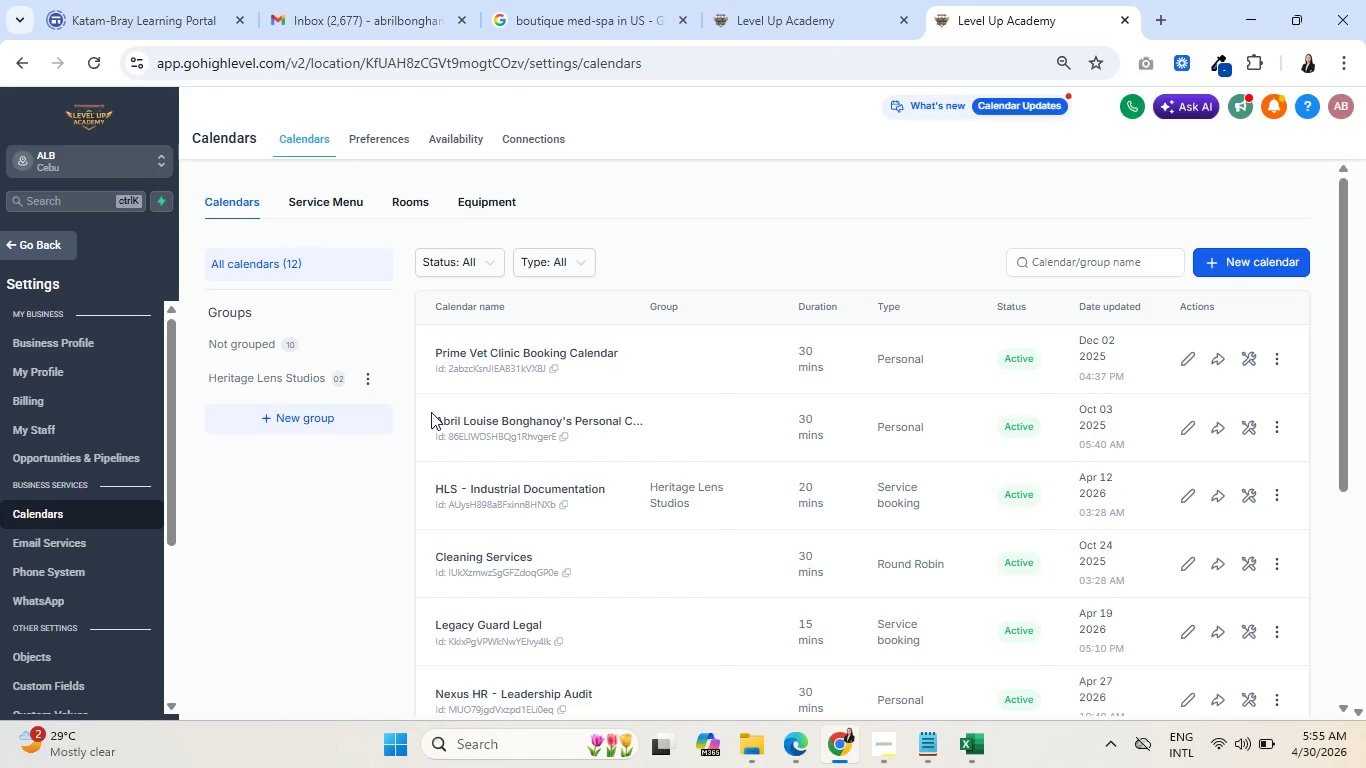 
scroll: coordinate [688, 572], scroll_direction: down, amount: 3.0
 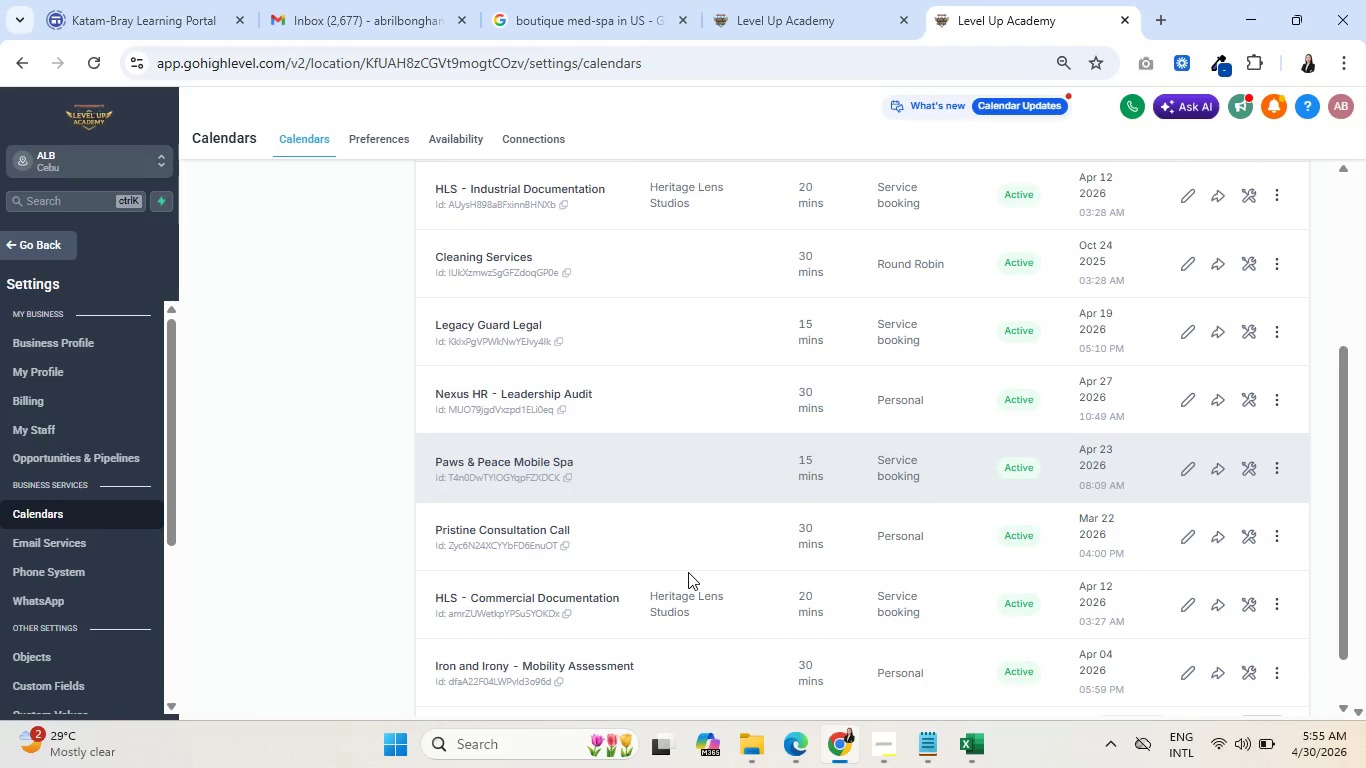 
wait(12.07)
 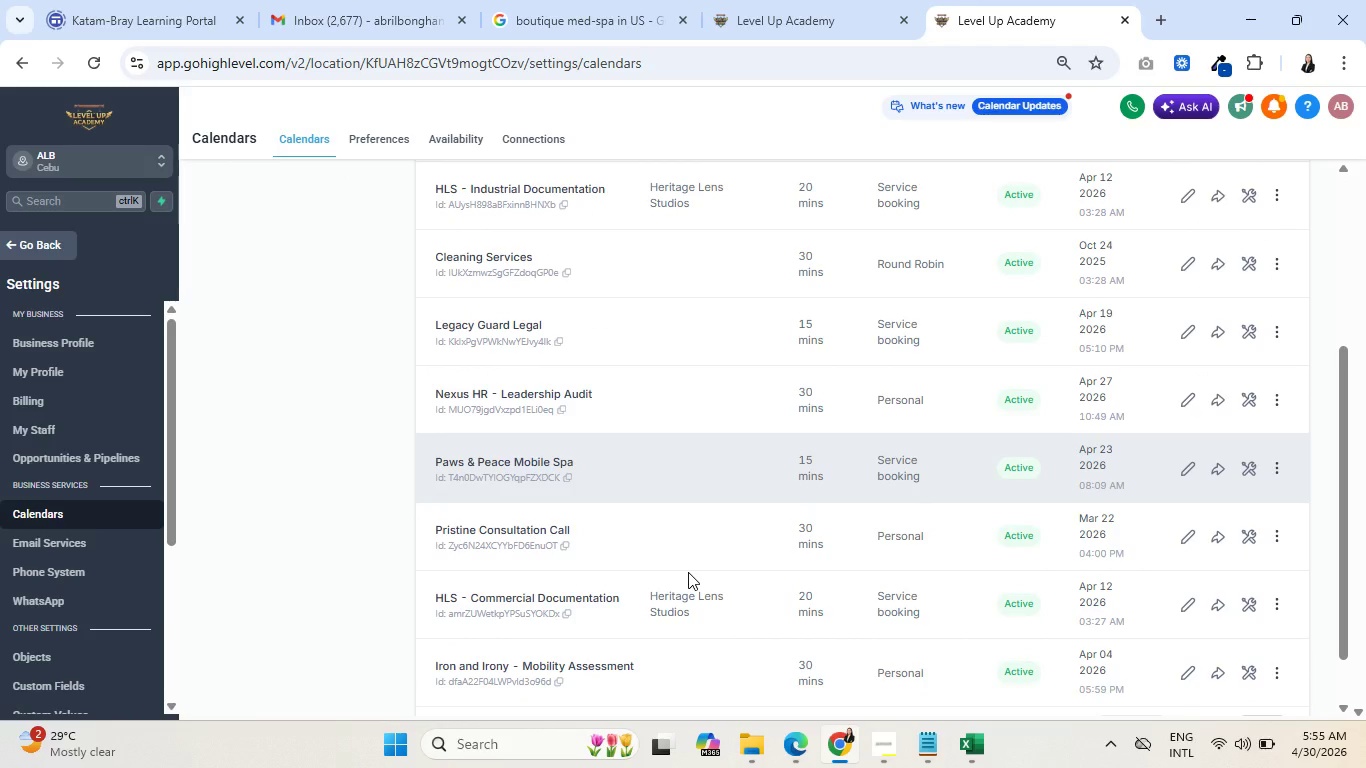 
scroll: coordinate [691, 571], scroll_direction: down, amount: 1.0
 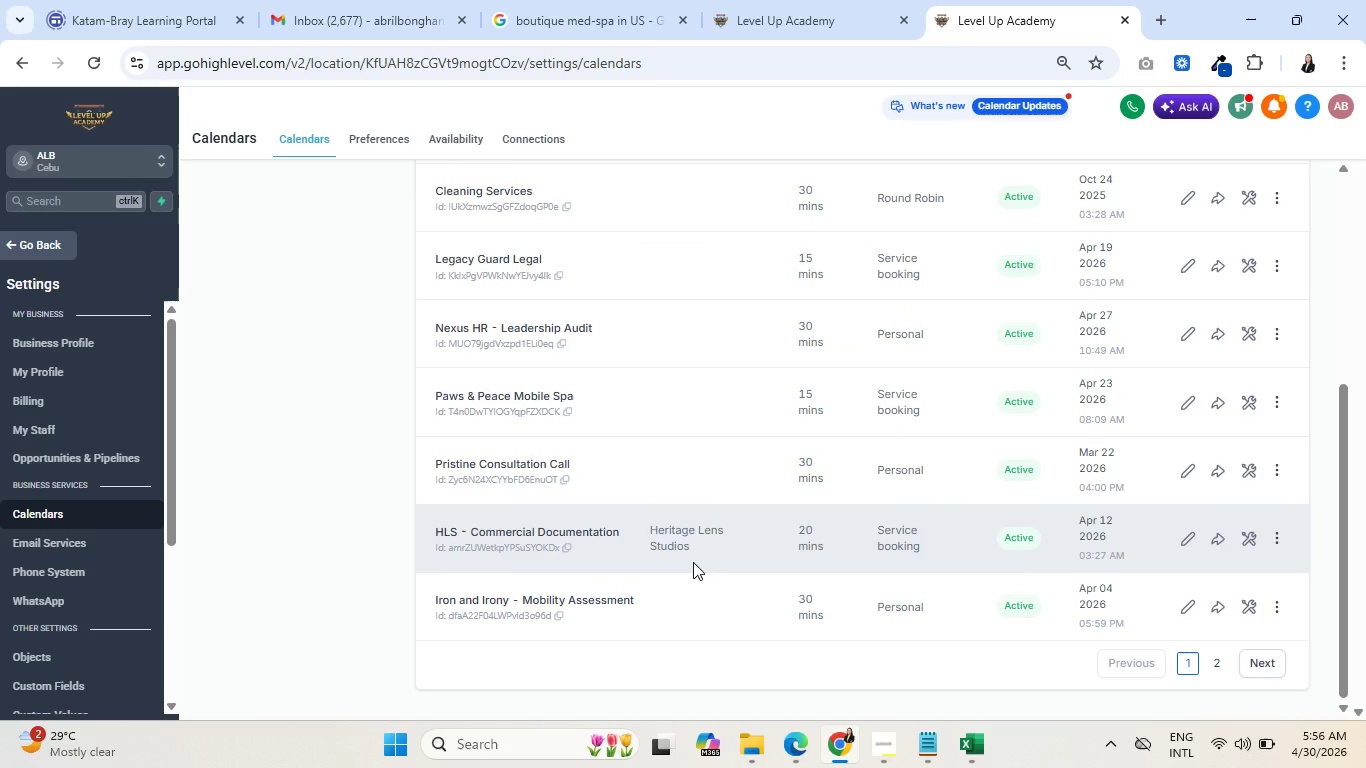 
wait(8.87)
 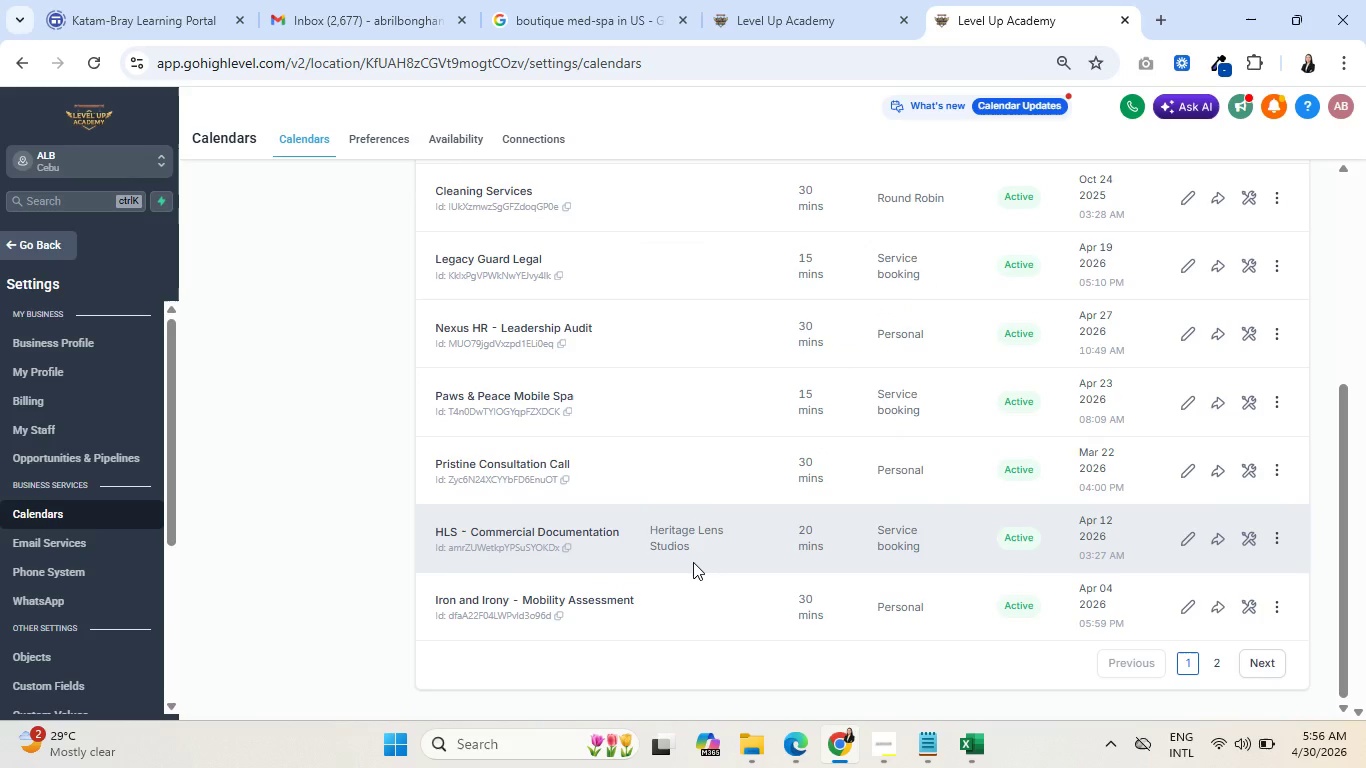 
scroll: coordinate [594, 588], scroll_direction: up, amount: 1.0
 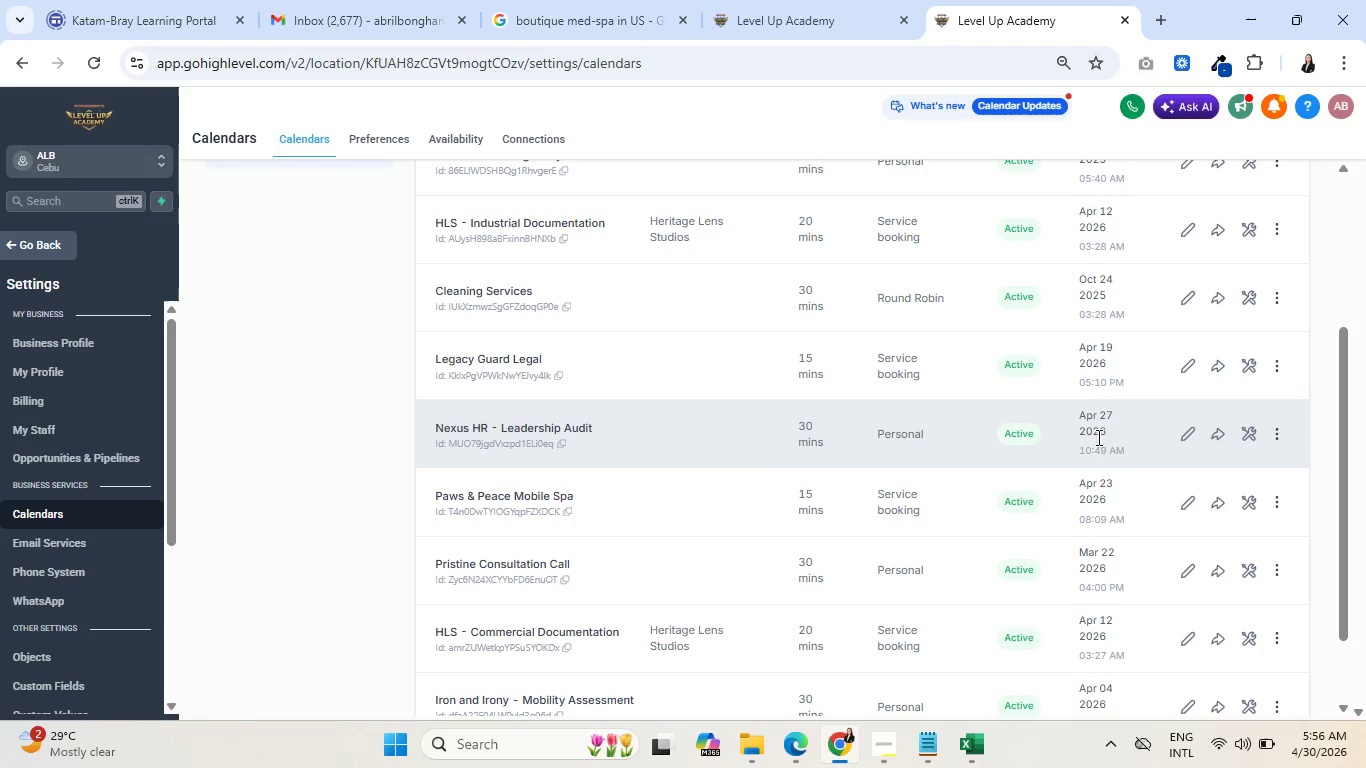 
wait(6.56)
 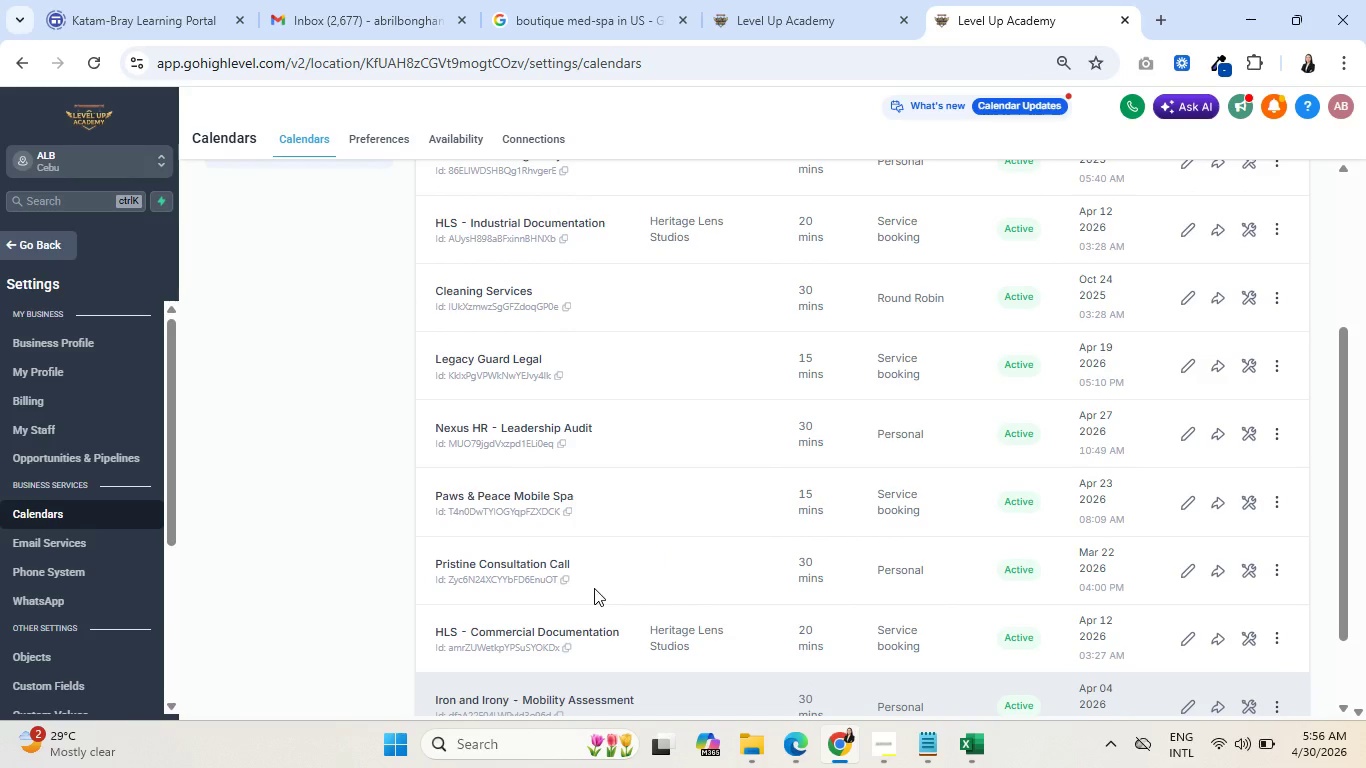 
left_click([1192, 432])
 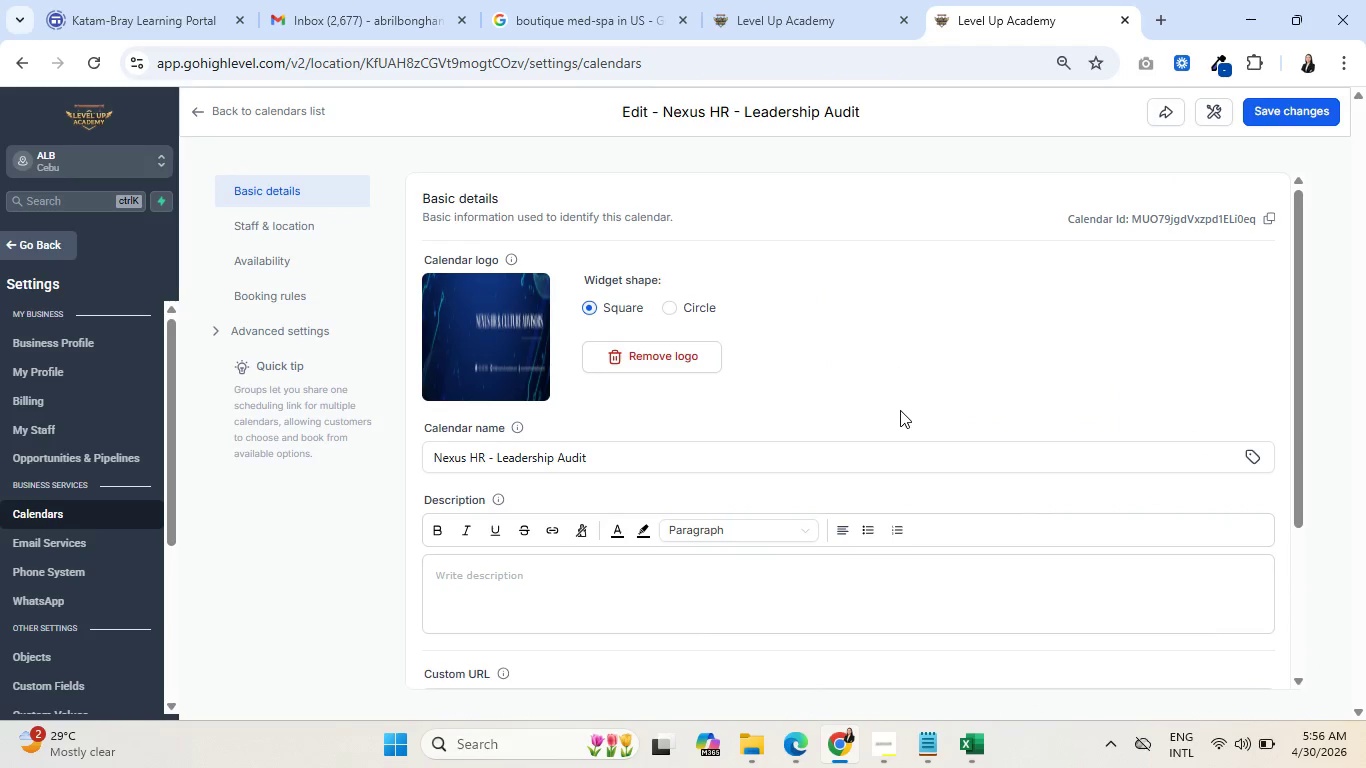 
left_click([655, 354])
 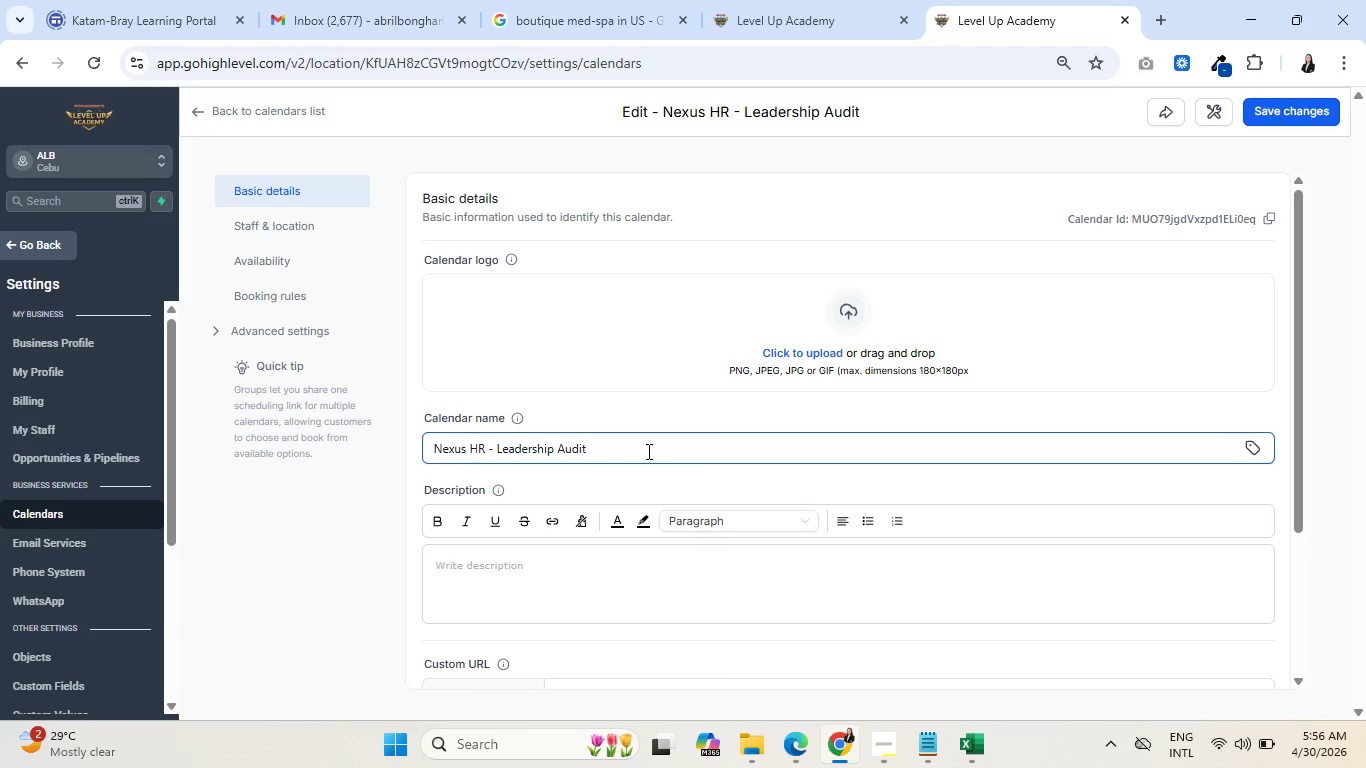 
wait(7.98)
 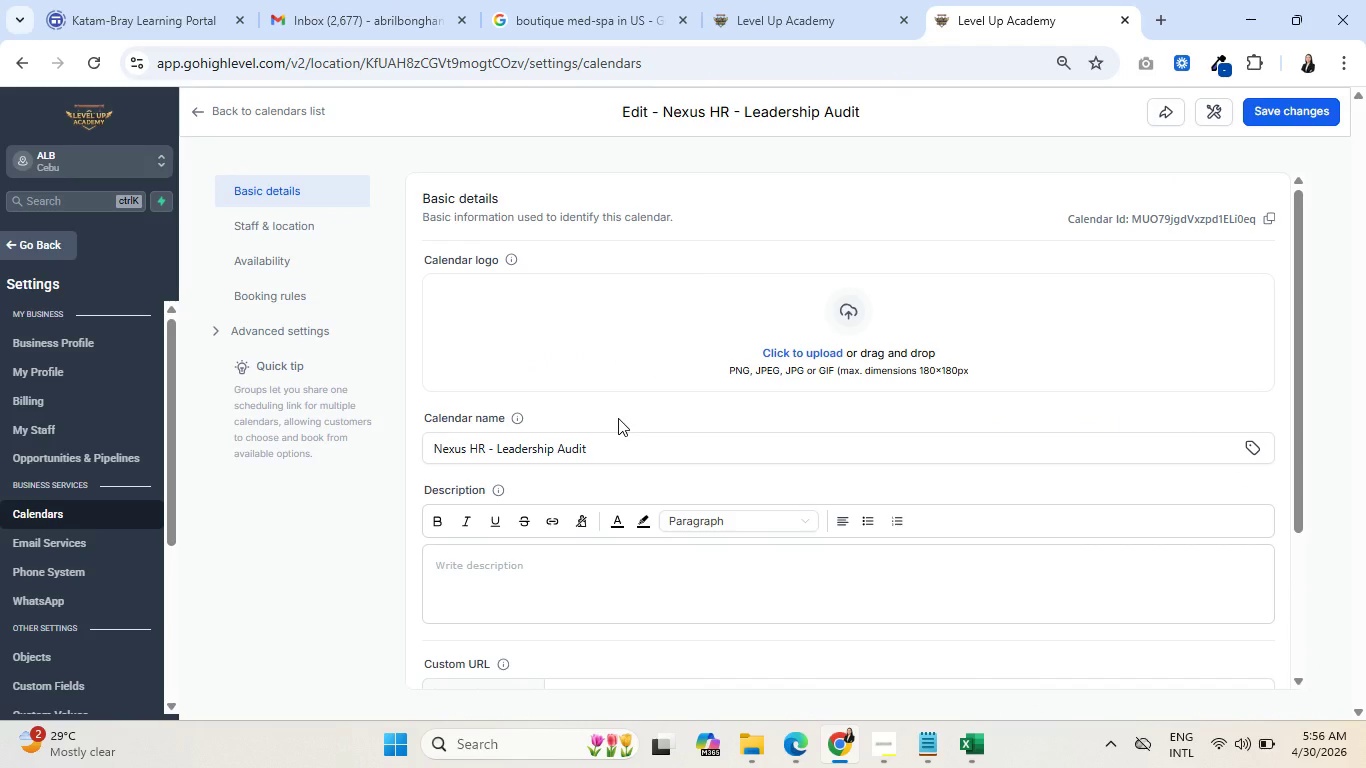 
left_click([888, 734])